 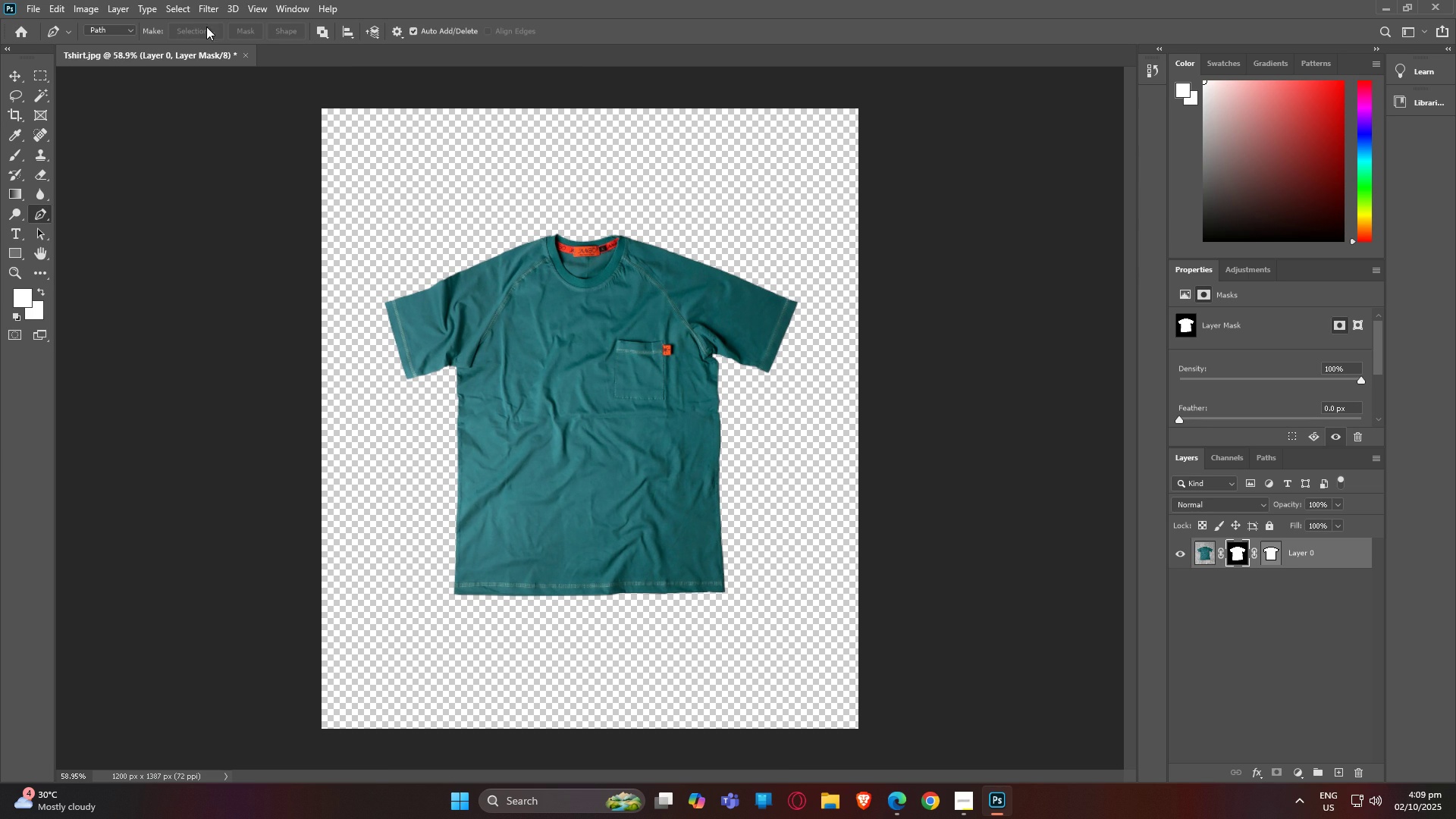 
left_click([30, 7])
 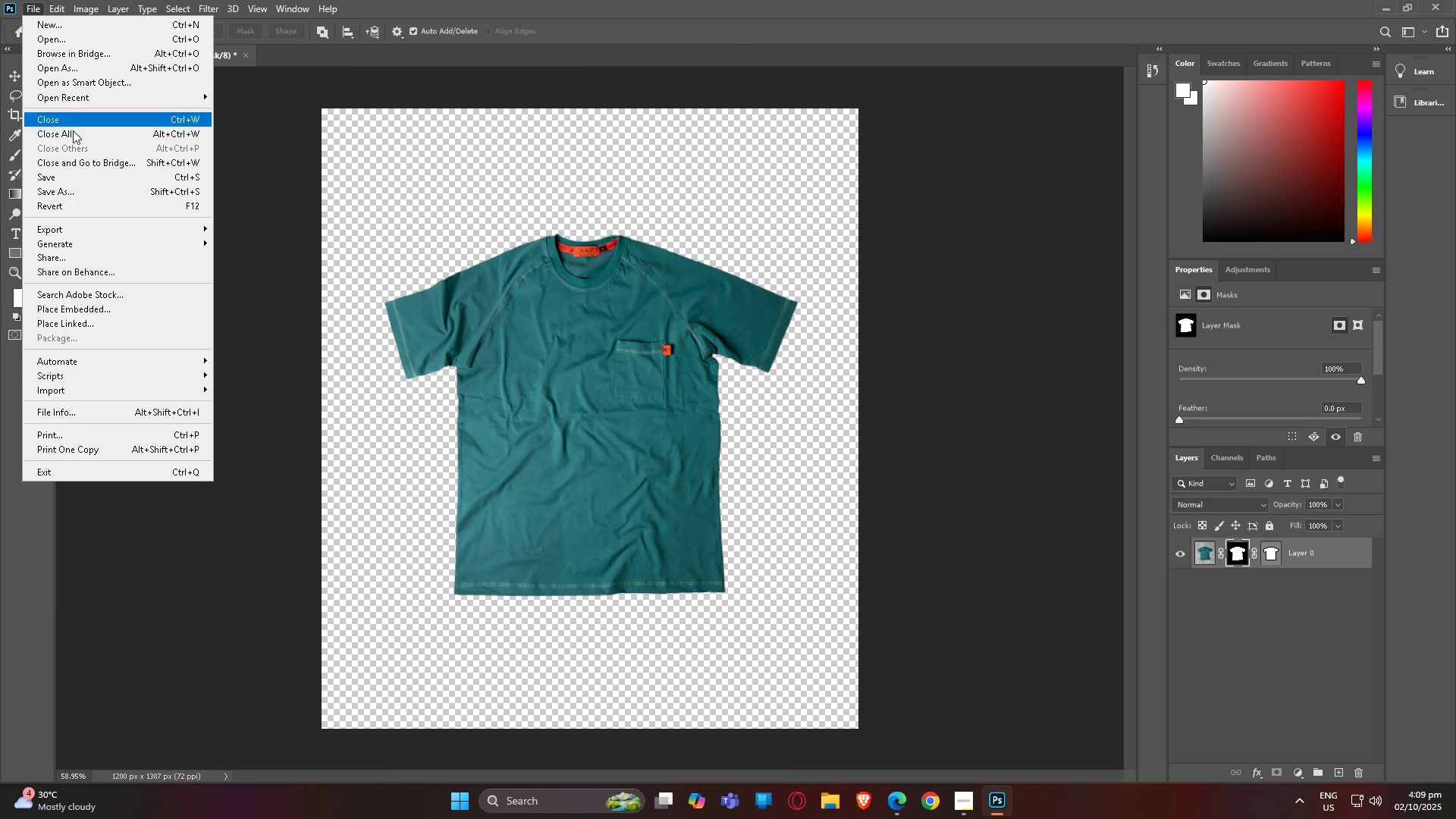 
left_click([83, 229])
 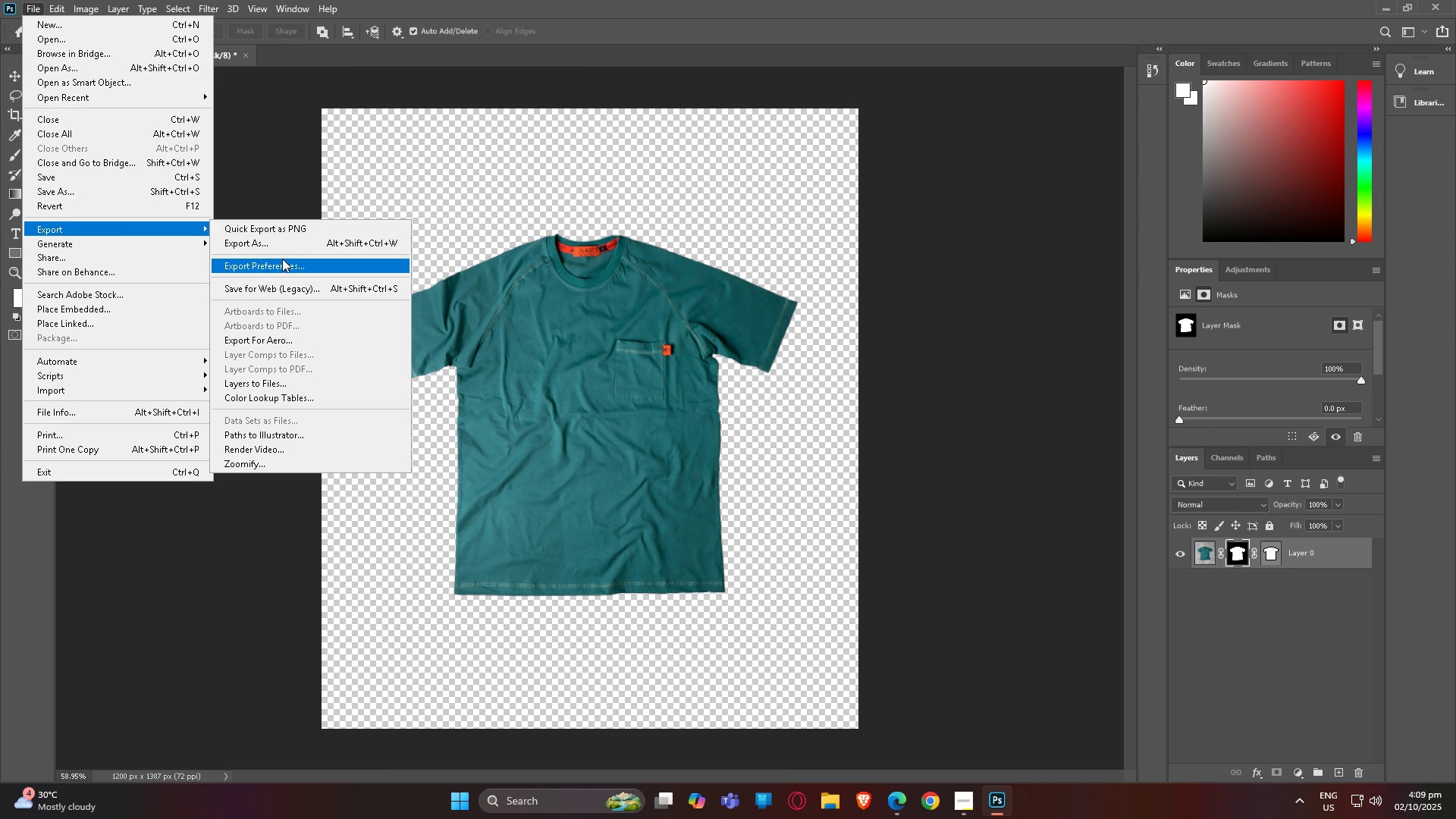 
left_click([281, 240])
 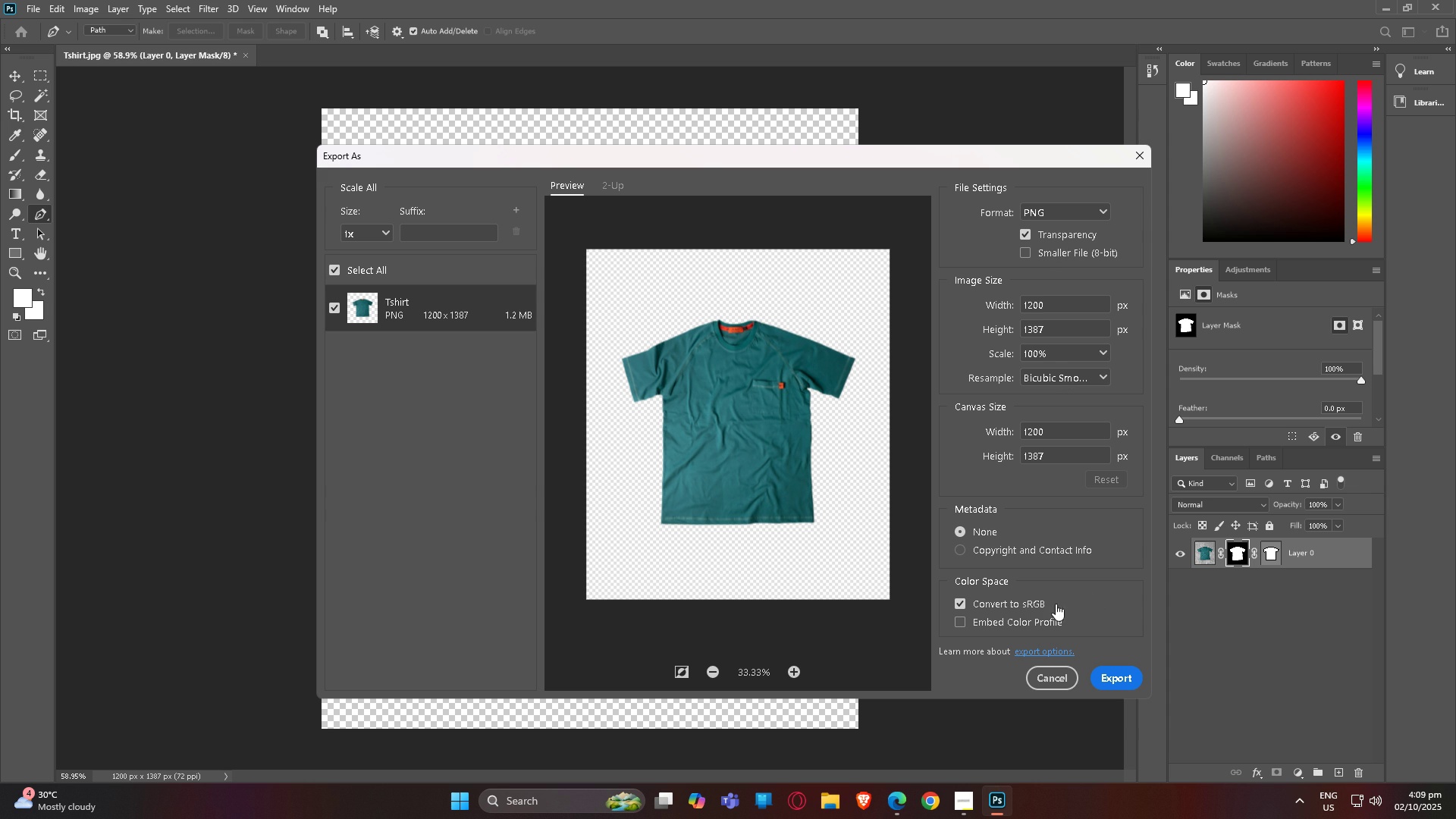 
wait(7.91)
 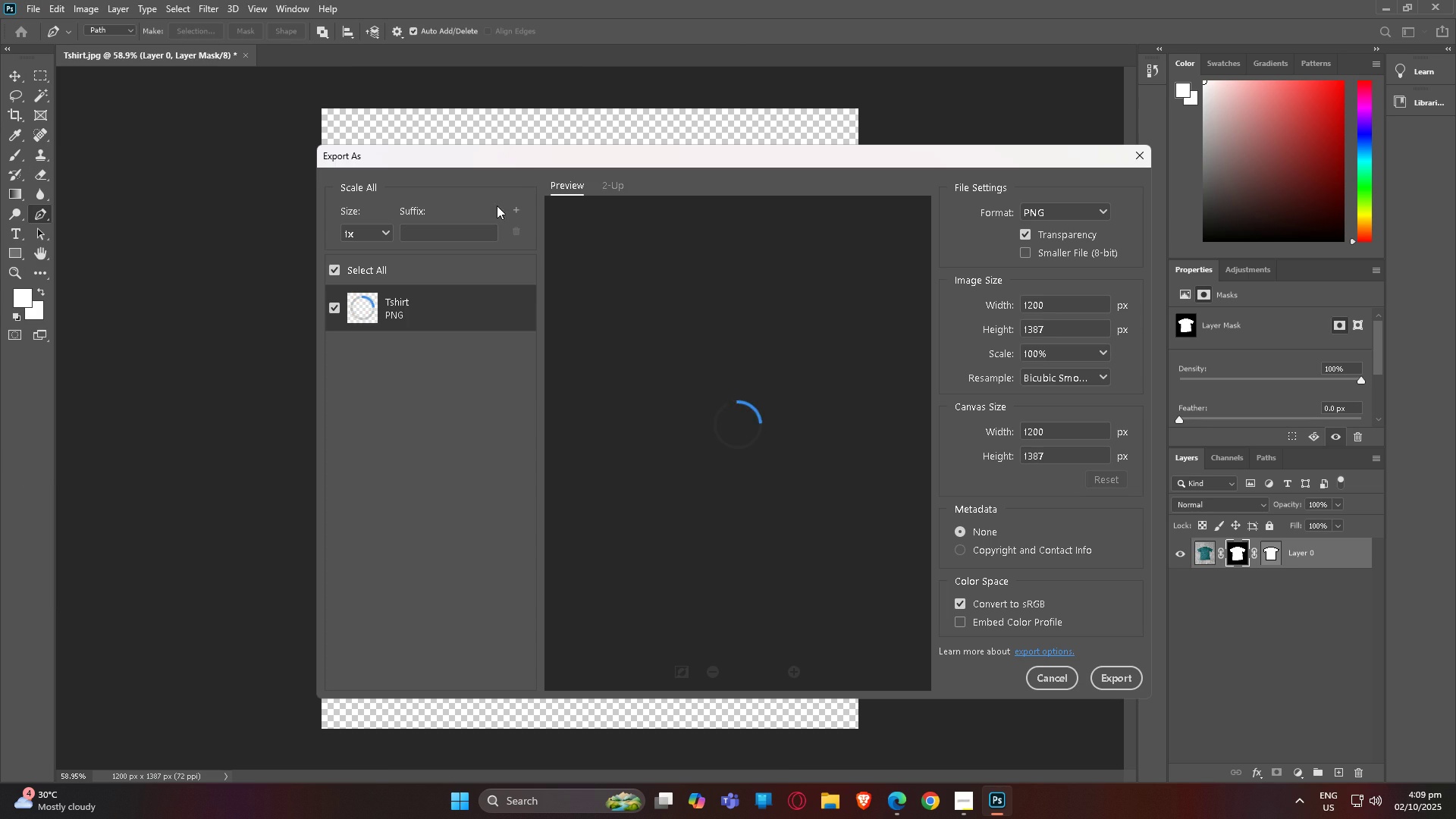 
left_click([1110, 674])
 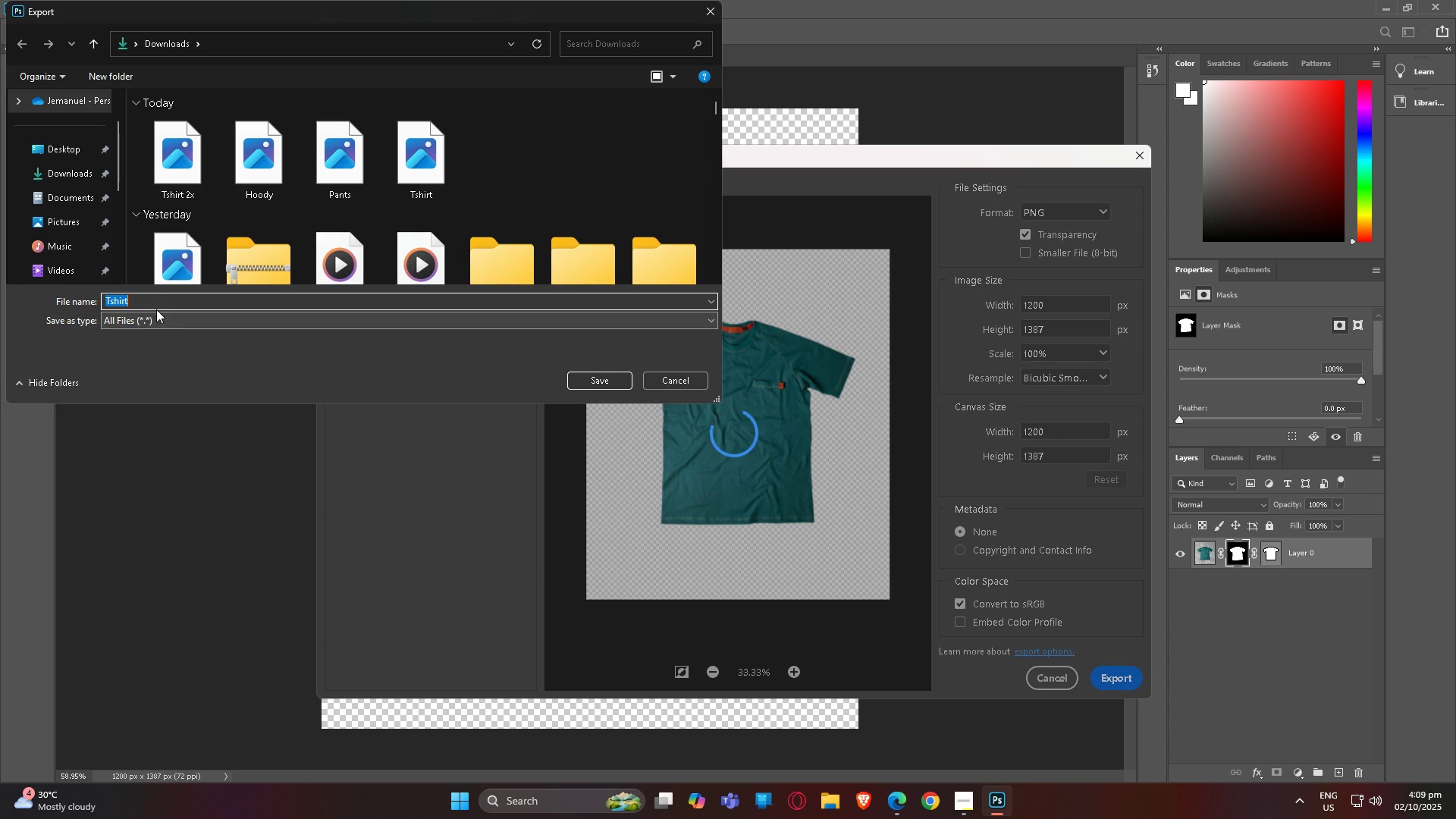 
left_click([154, 299])
 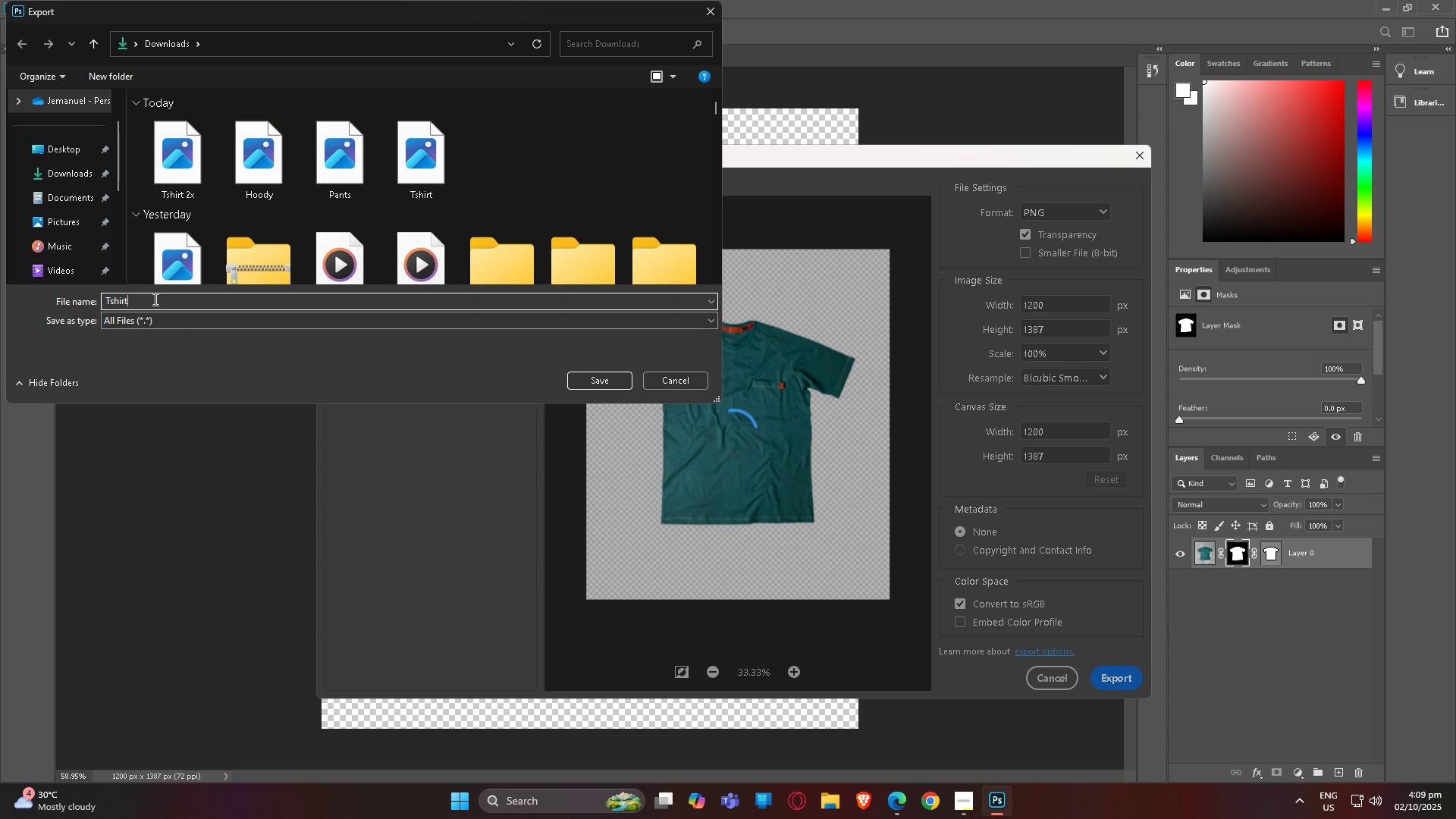 
type( 1x)
 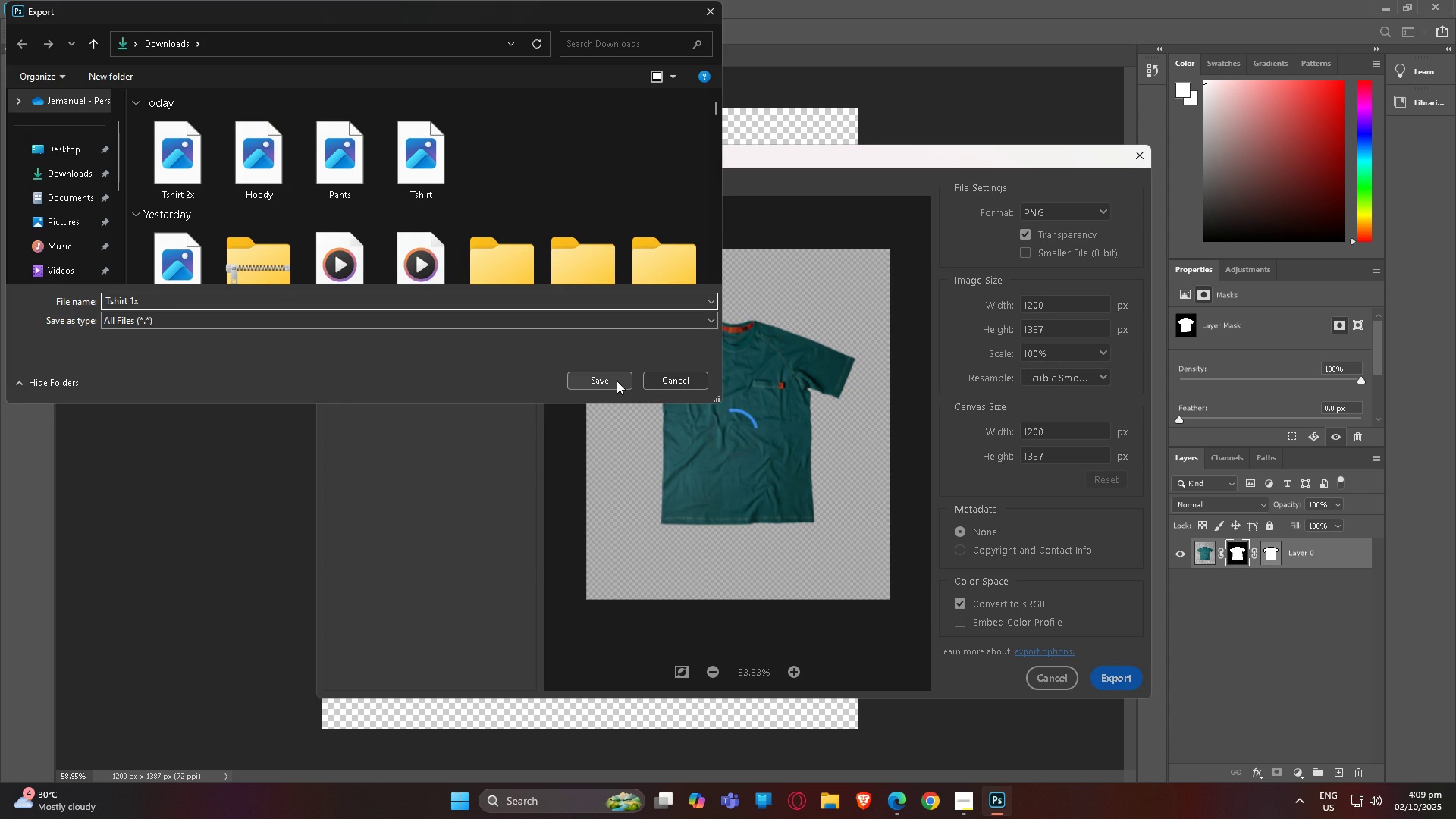 
left_click([616, 381])
 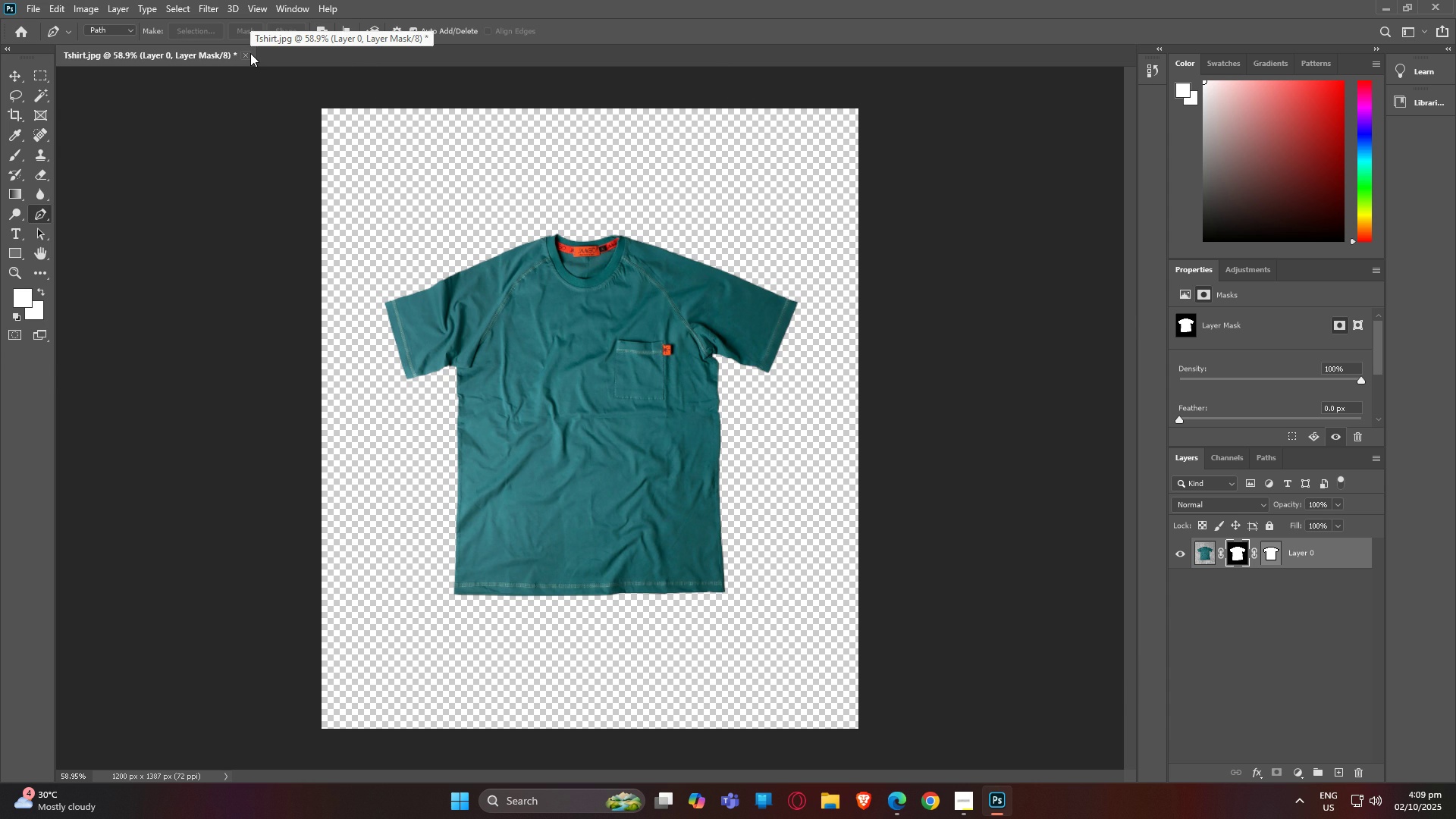 
wait(7.32)
 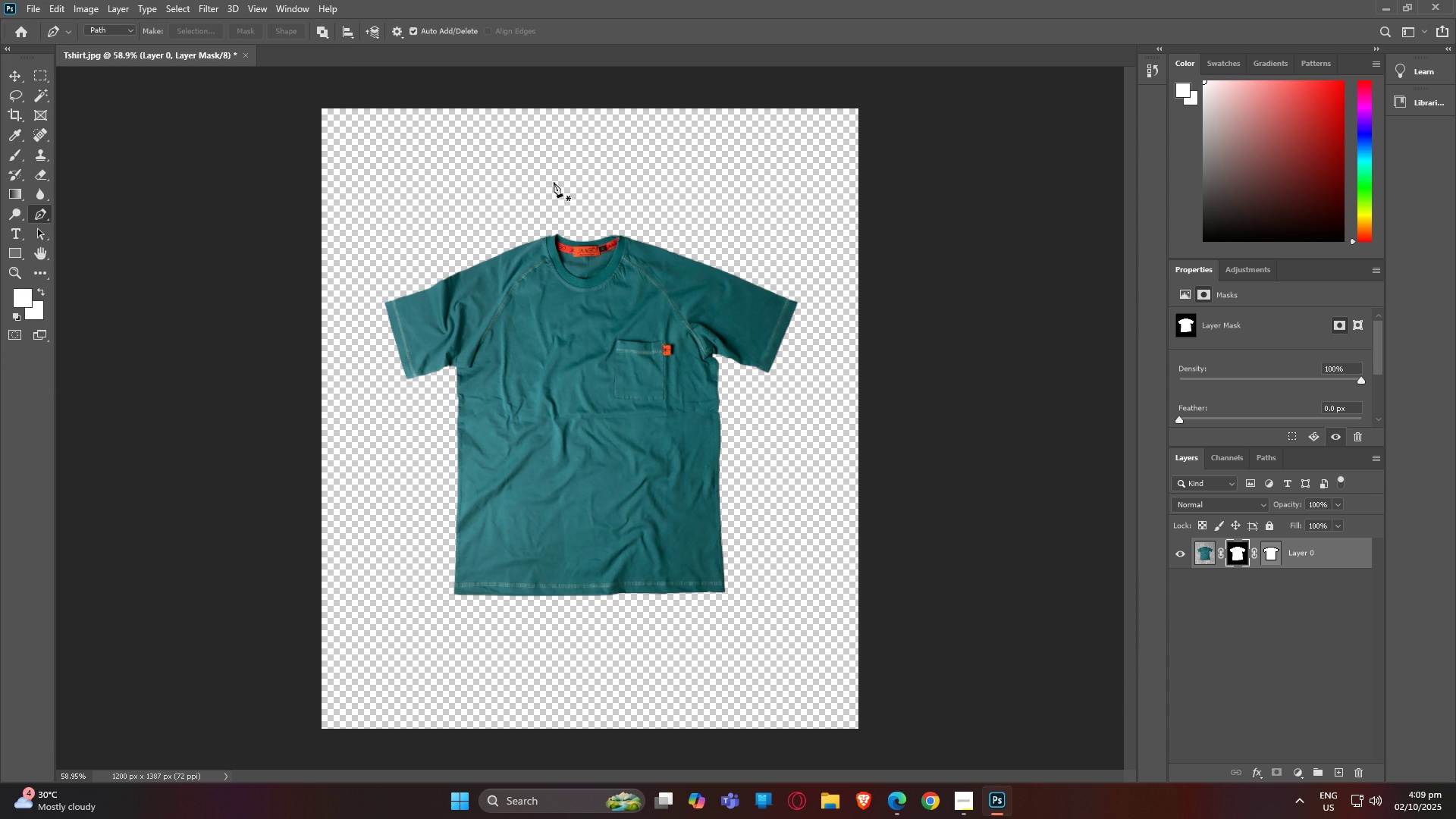 
left_click([250, 53])
 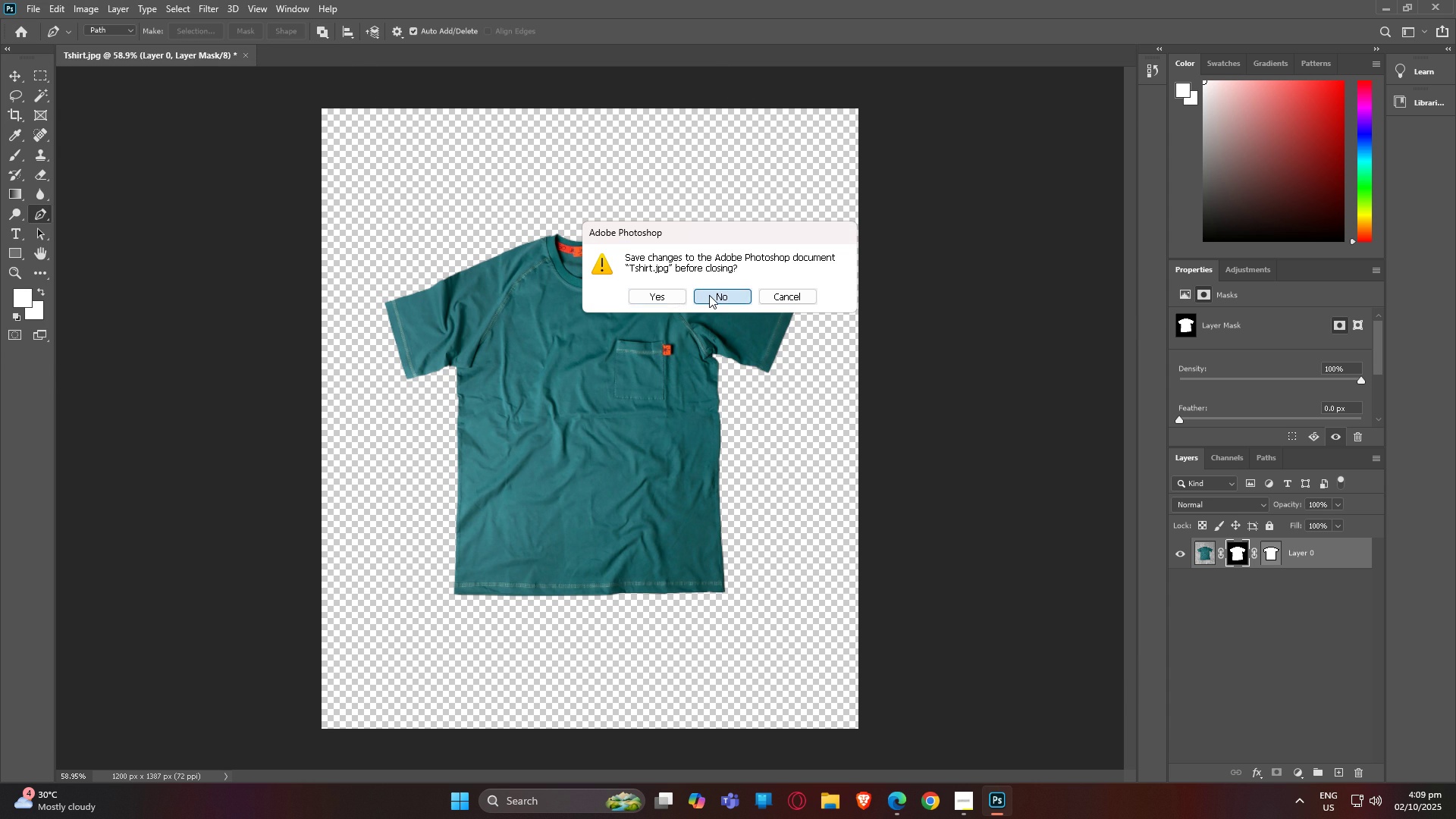 
left_click([709, 295])
 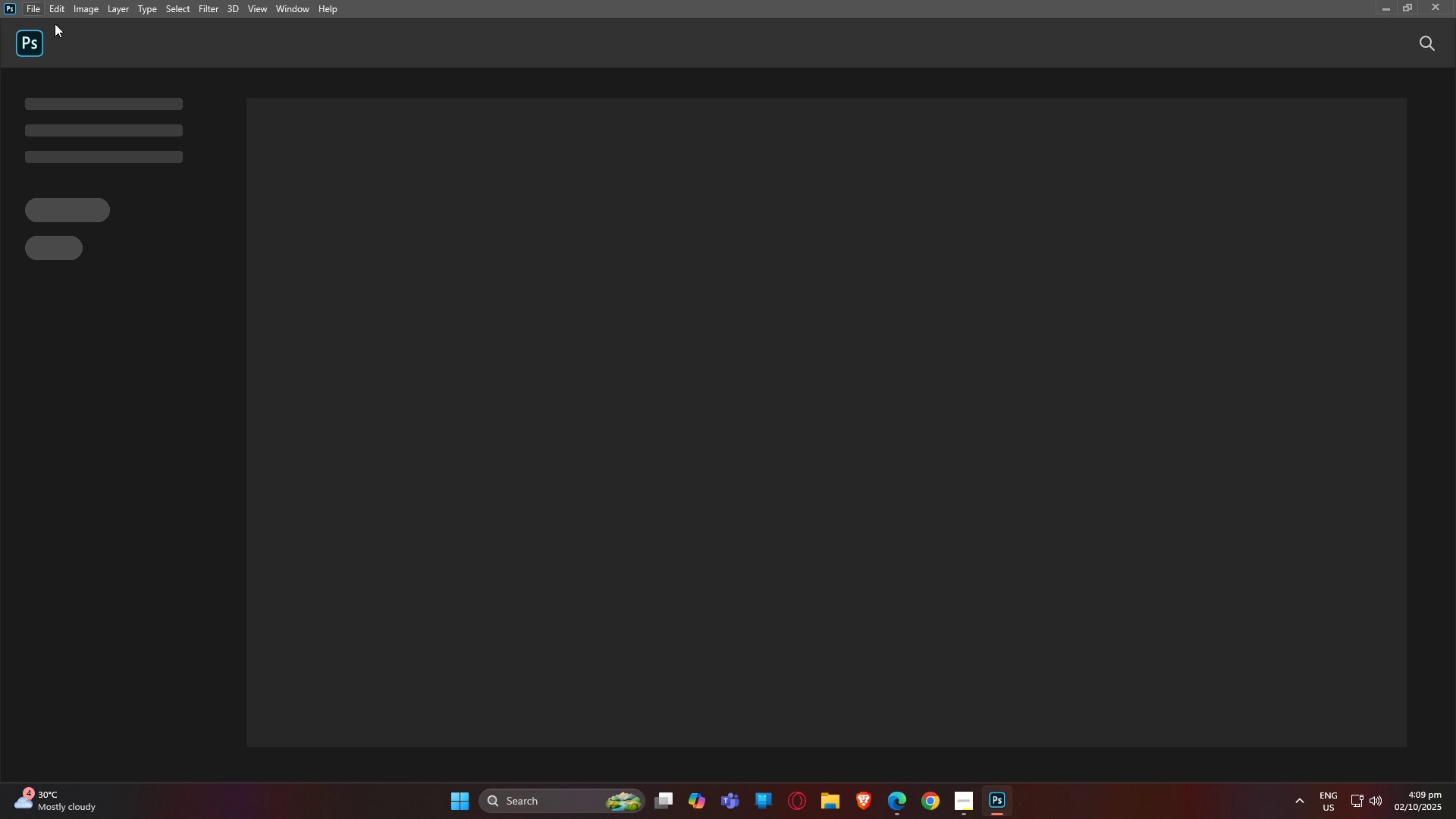 
left_click([965, 799])